 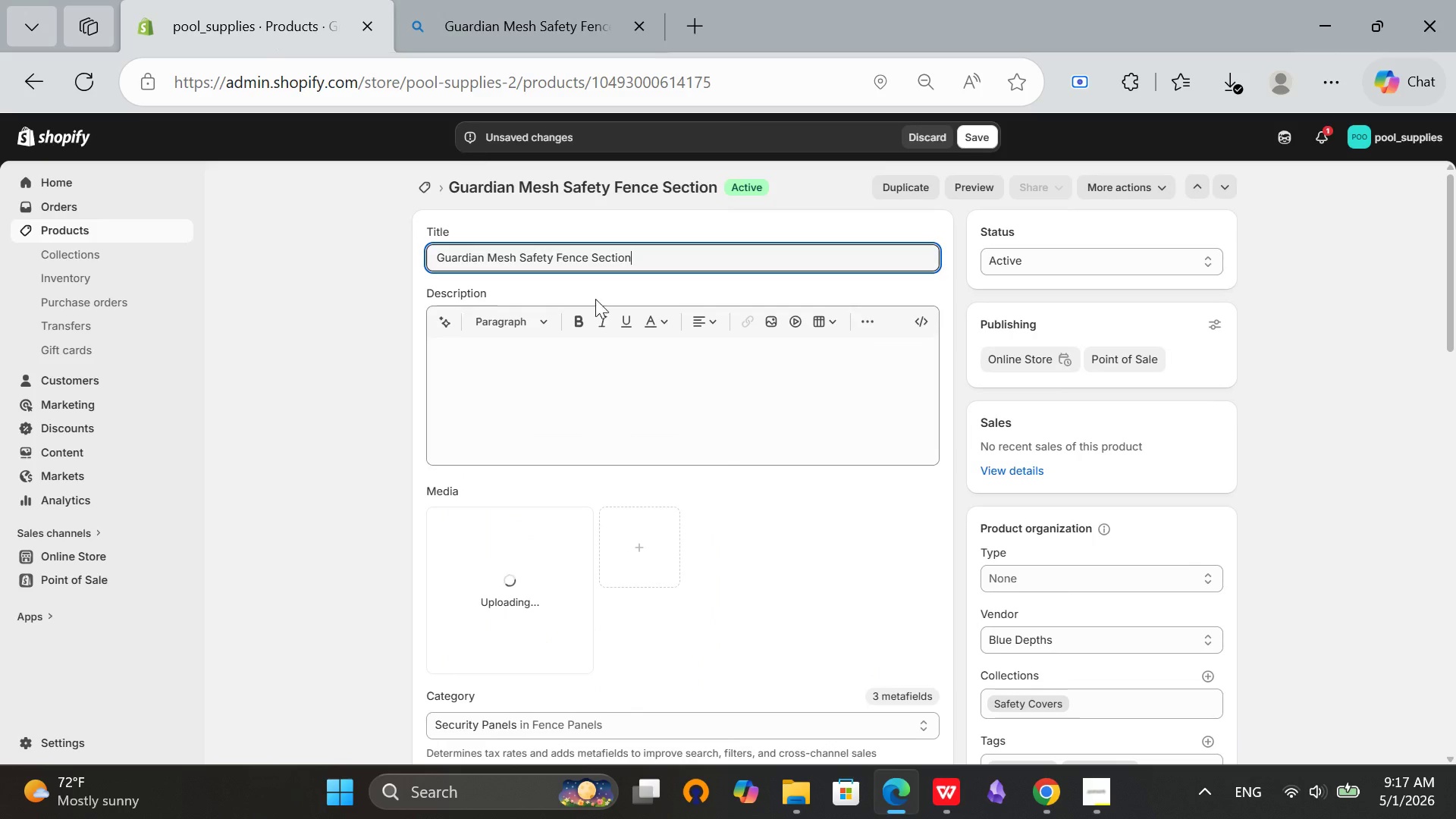 
left_click([277, 290])
 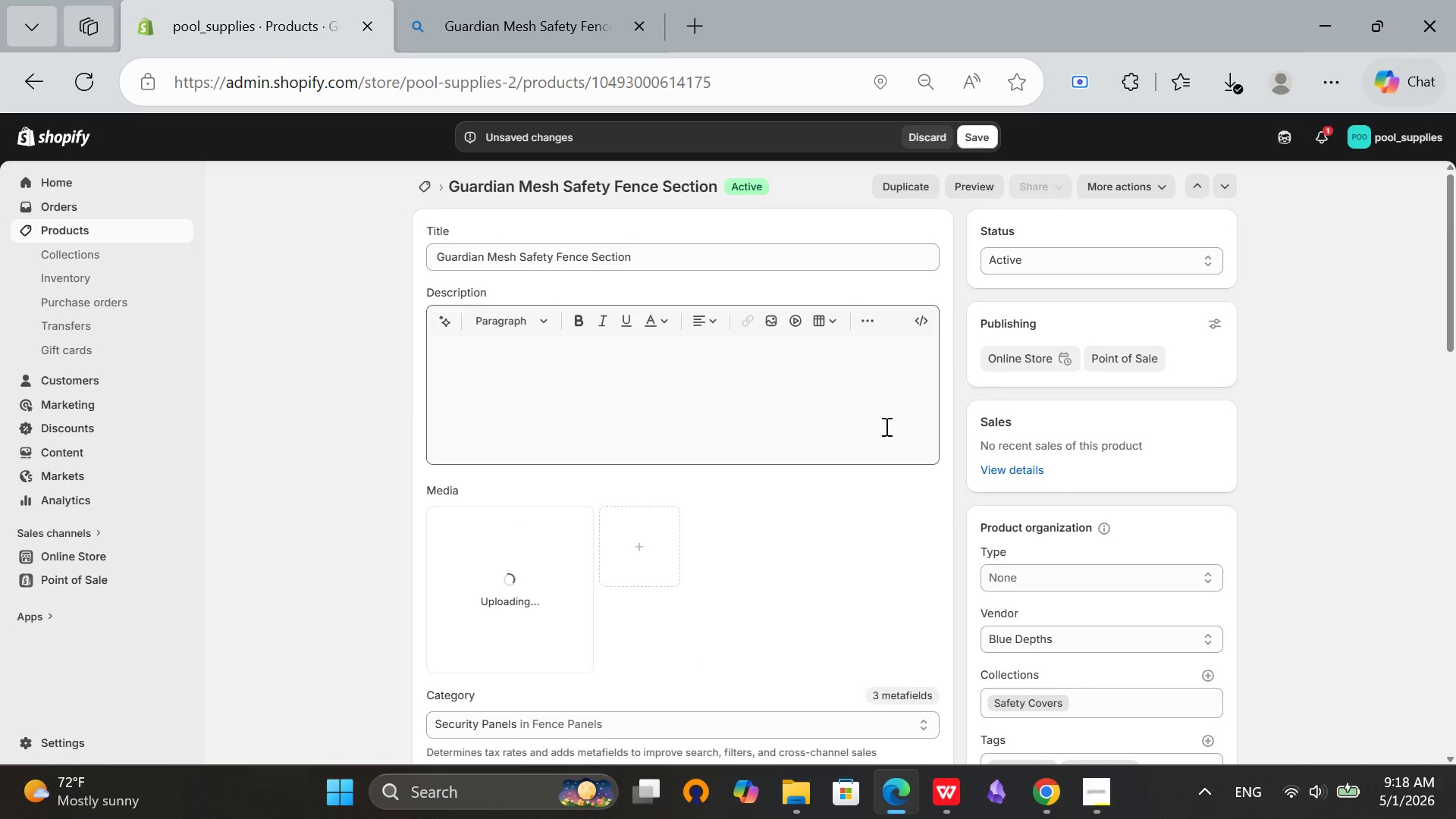 
scroll: coordinate [885, 428], scroll_direction: down, amount: 3.0
 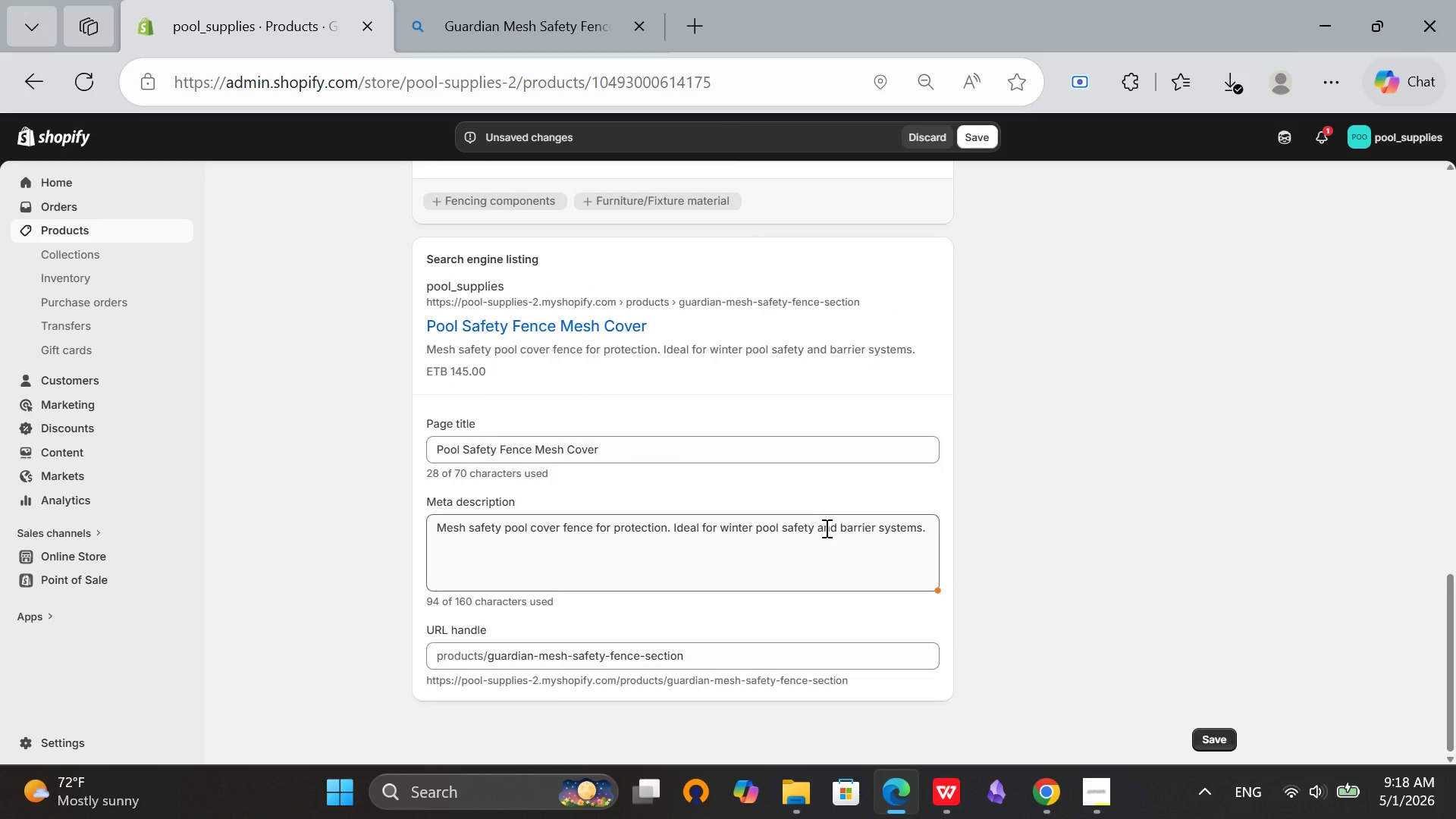 
wait(5.3)
 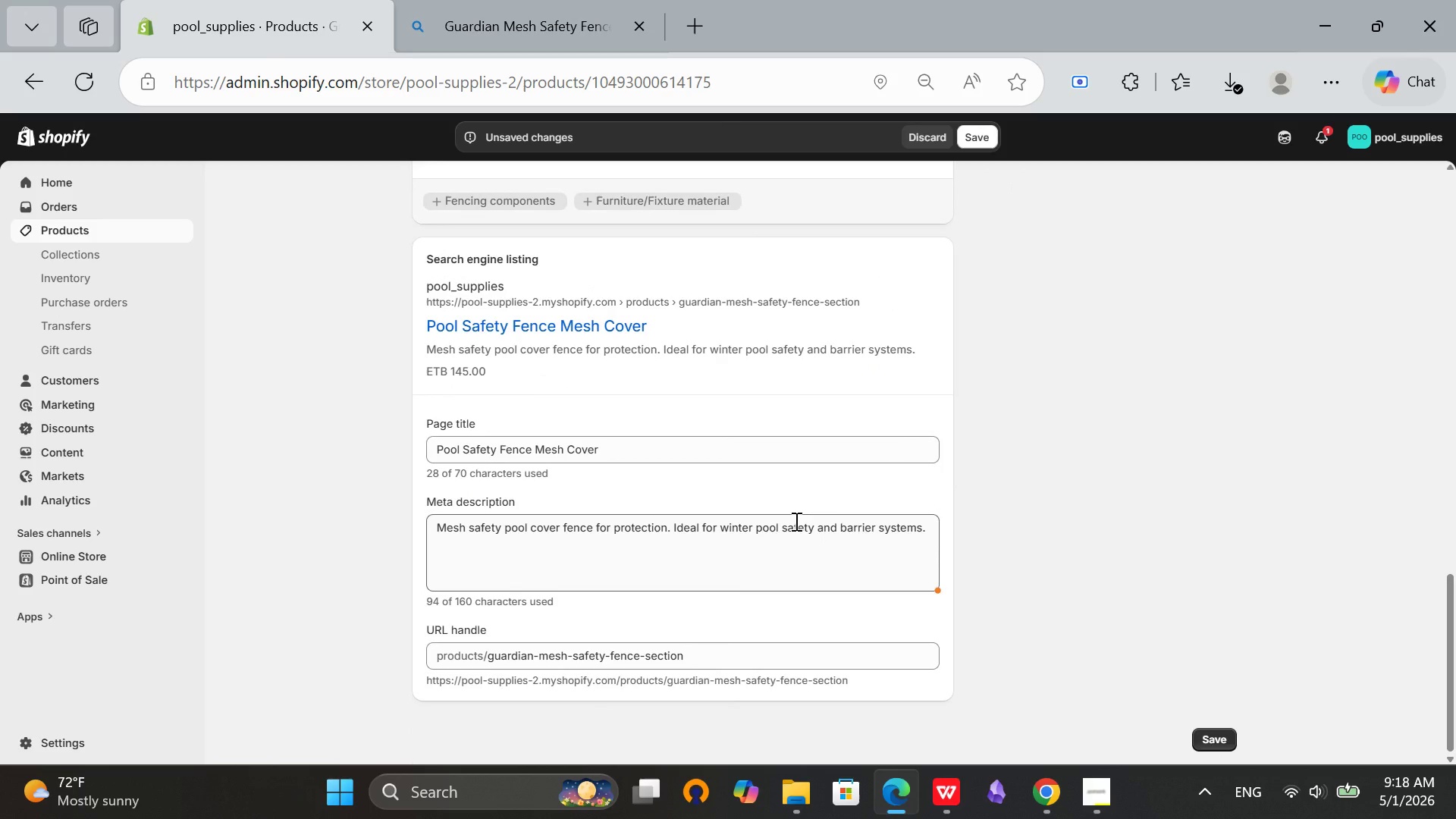 
scroll: coordinate [758, 552], scroll_direction: up, amount: 14.0
 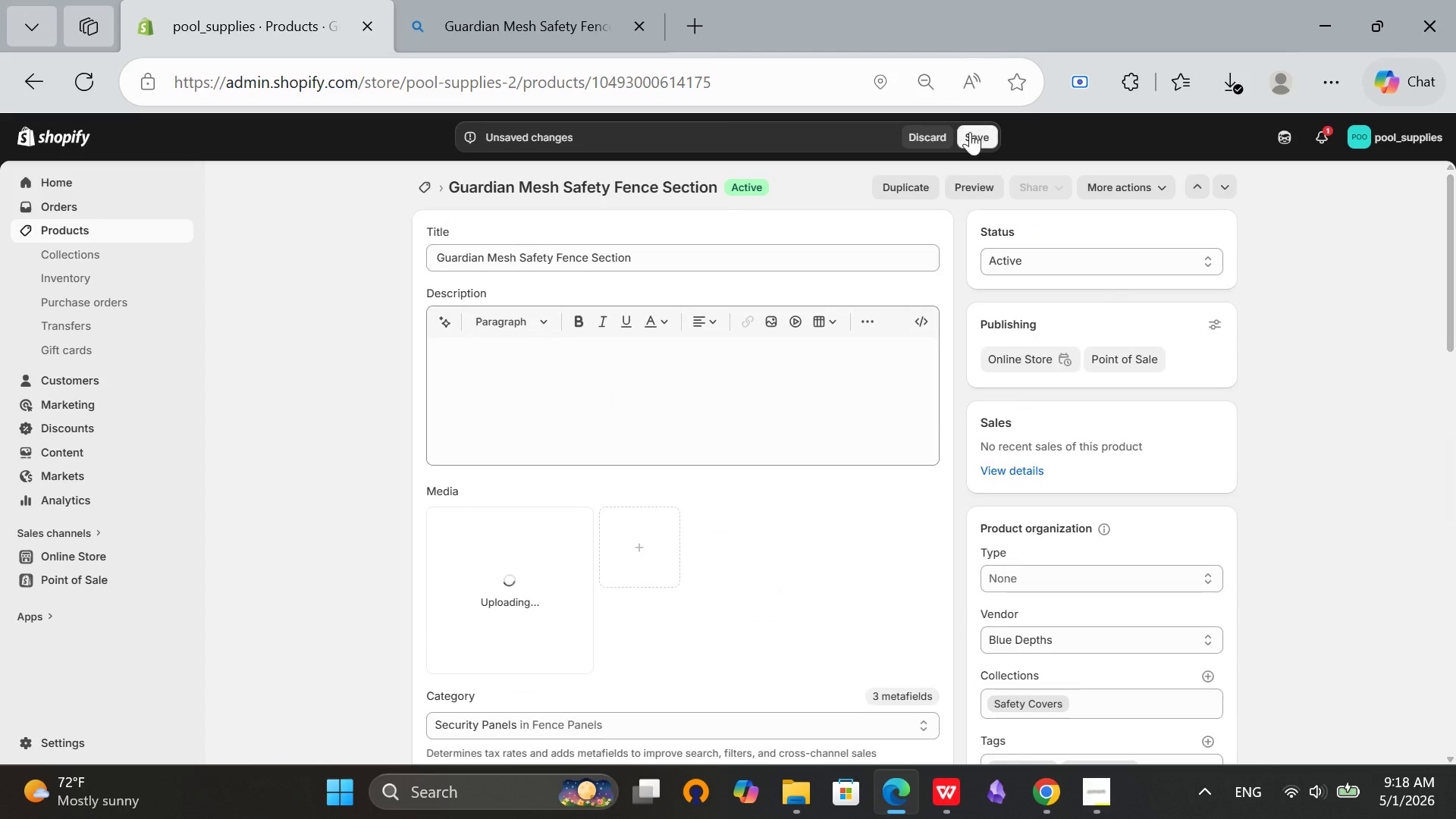 
left_click([969, 135])
 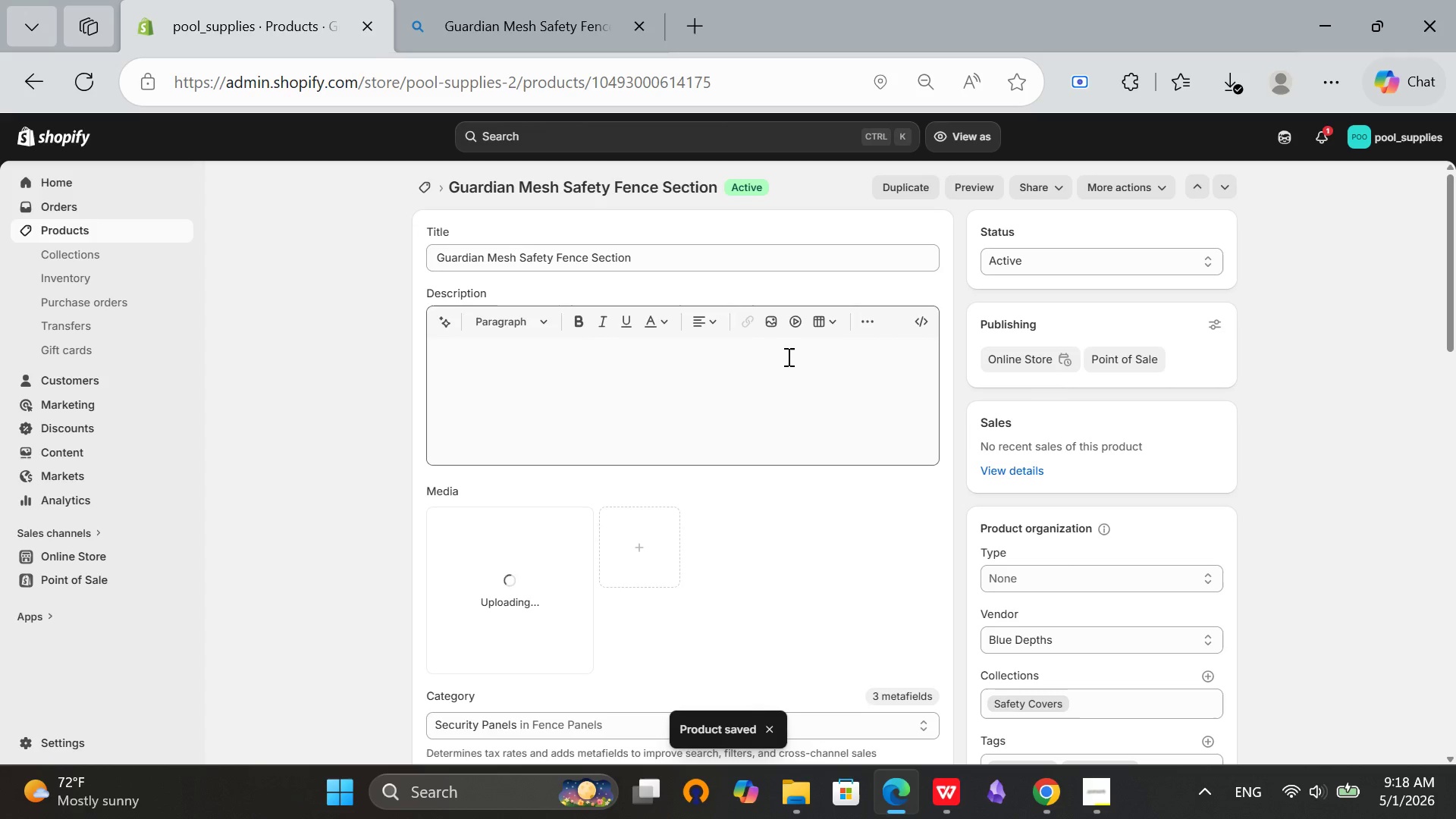 
wait(28.81)
 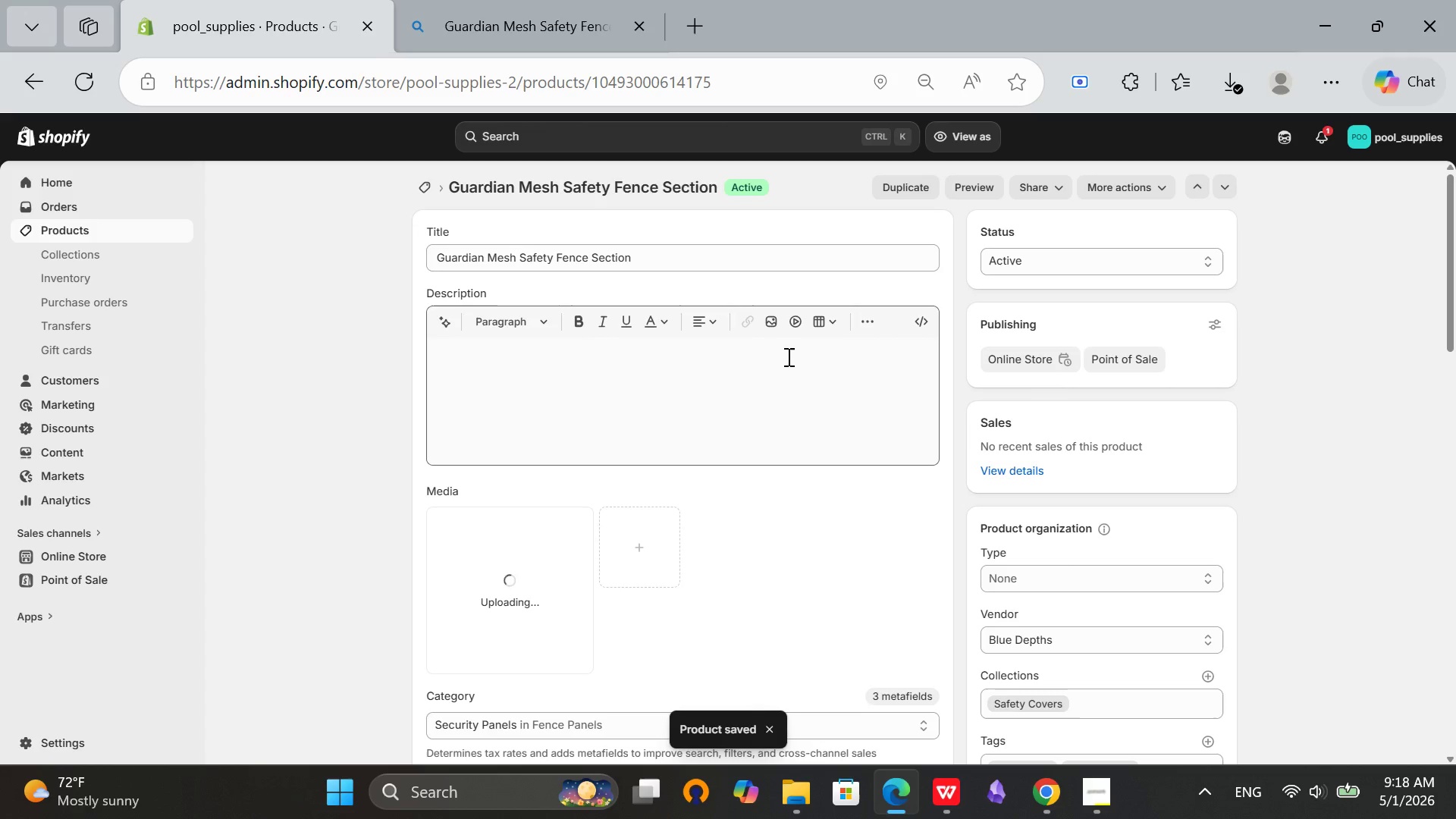 
scroll: coordinate [645, 389], scroll_direction: down, amount: 16.0
 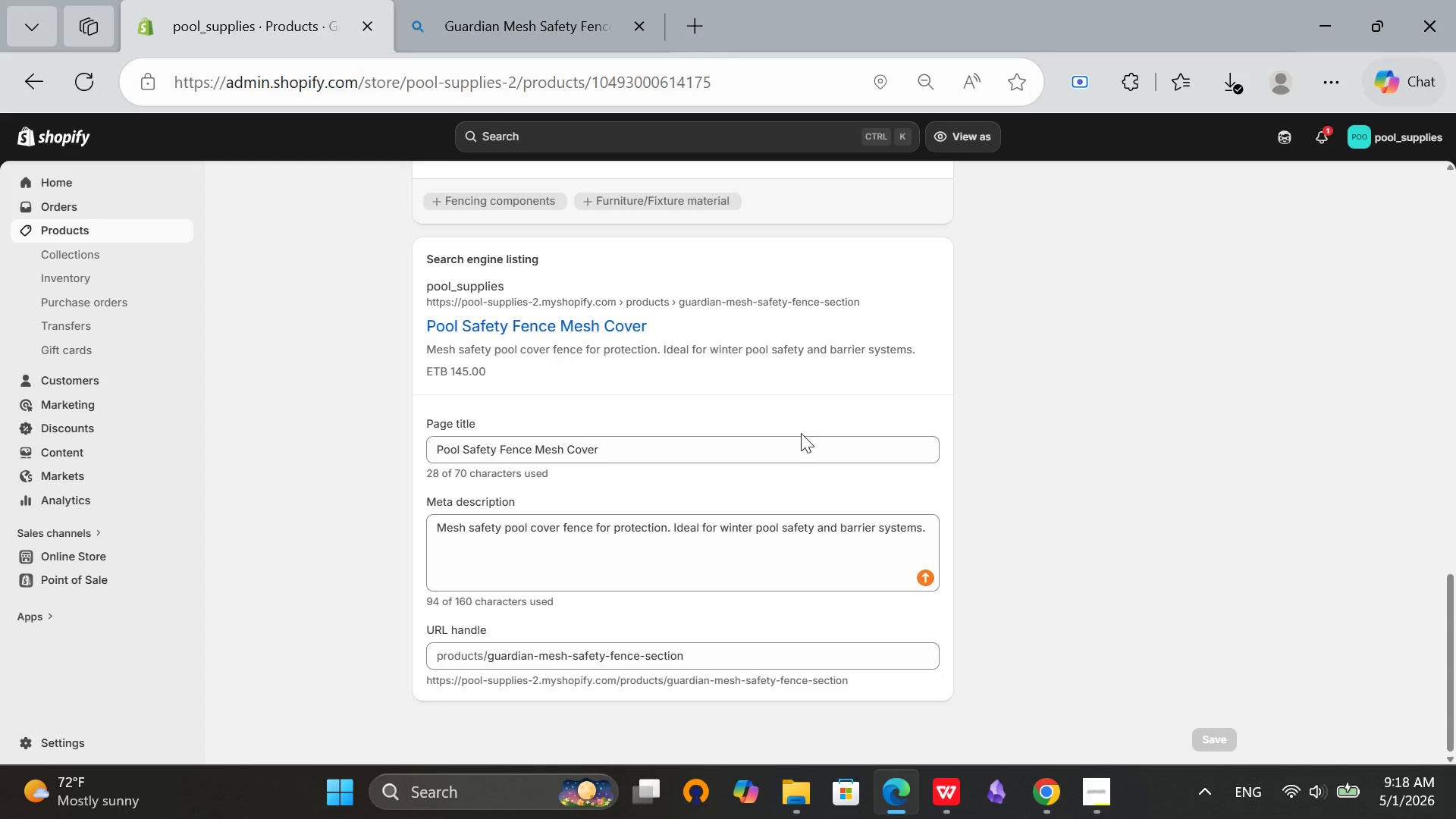 
scroll: coordinate [466, 297], scroll_direction: up, amount: 18.0
 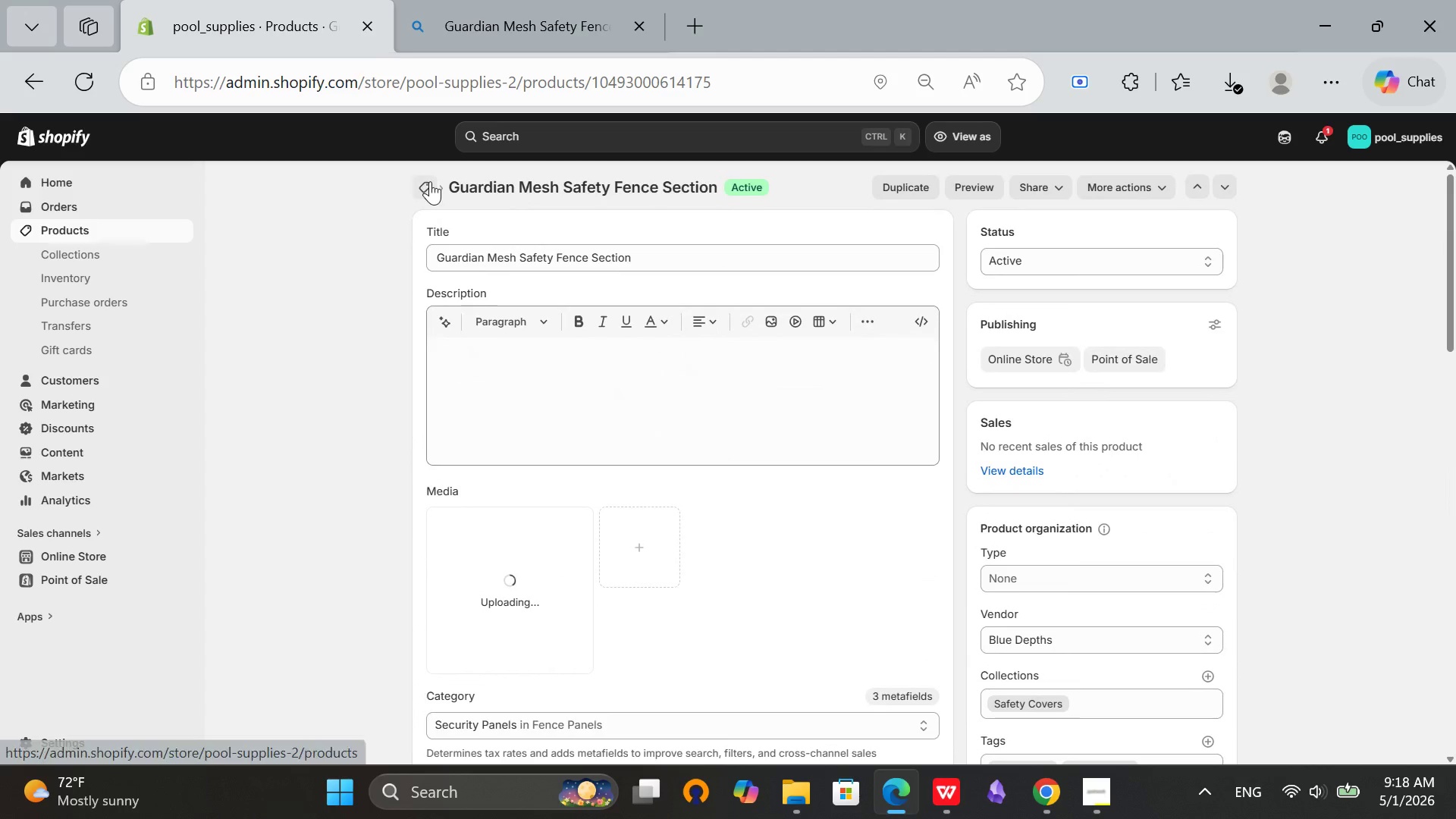 
left_click([430, 181])
 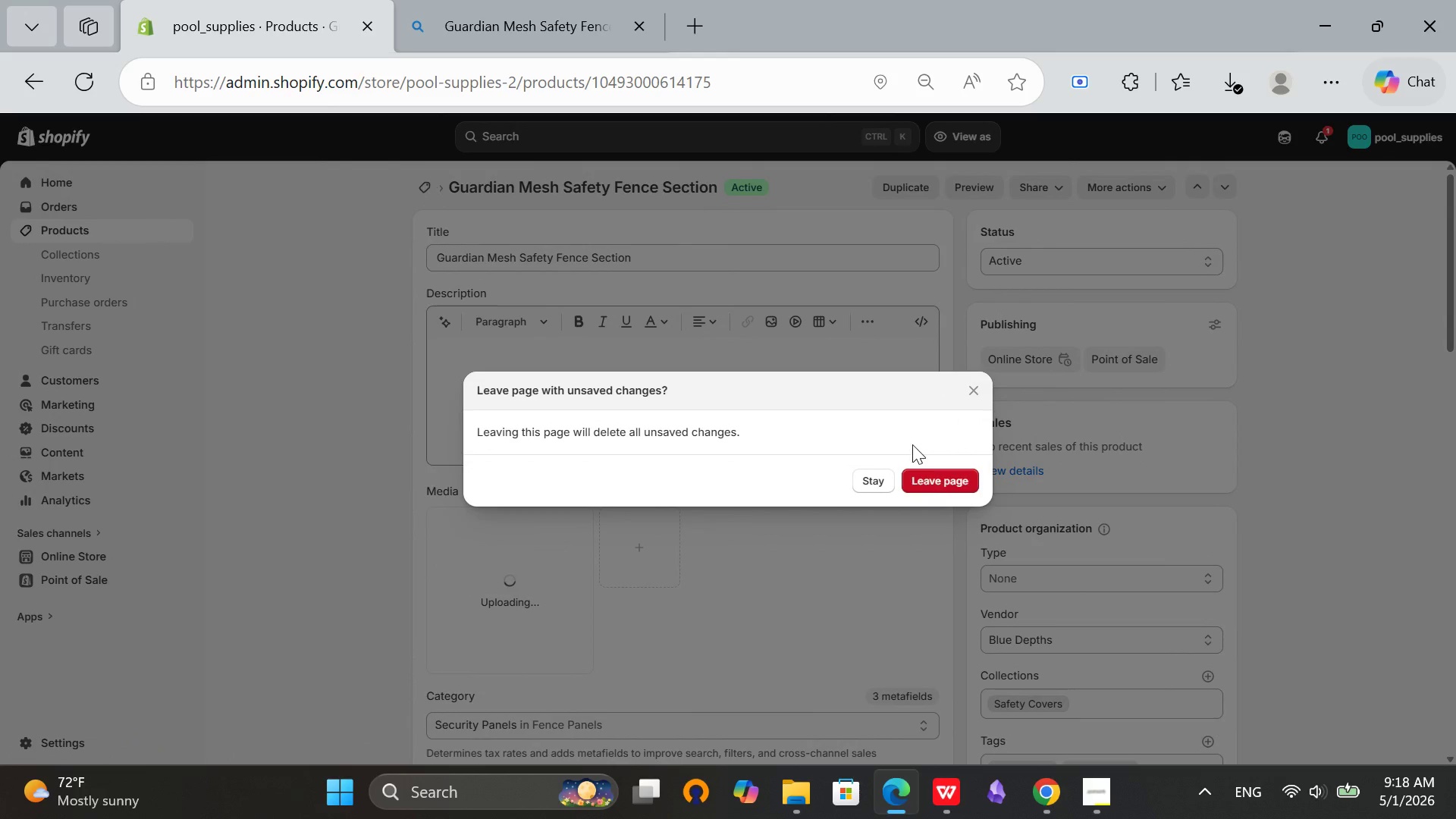 
left_click([883, 485])
 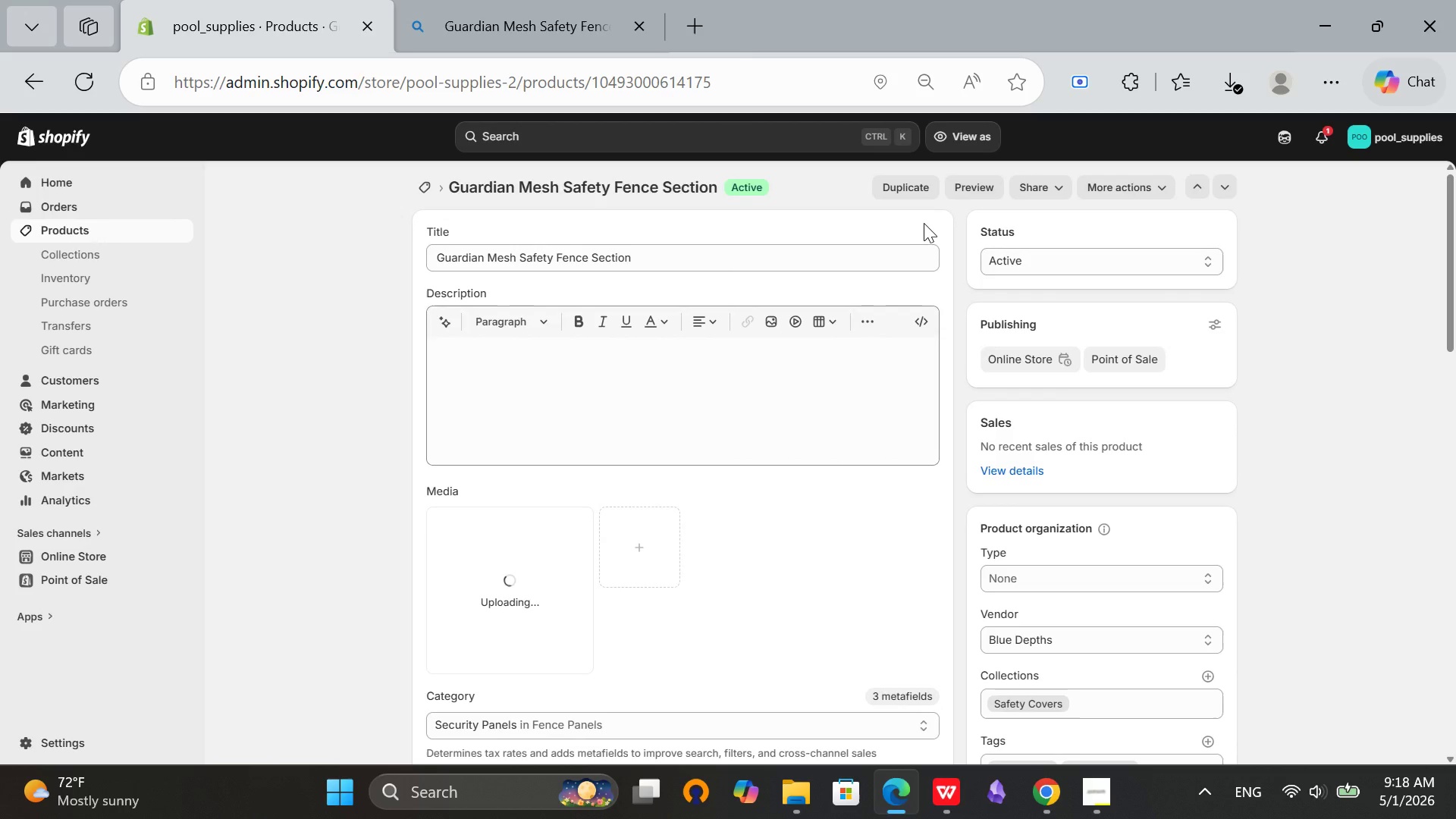 
scroll: coordinate [926, 220], scroll_direction: down, amount: 15.0
 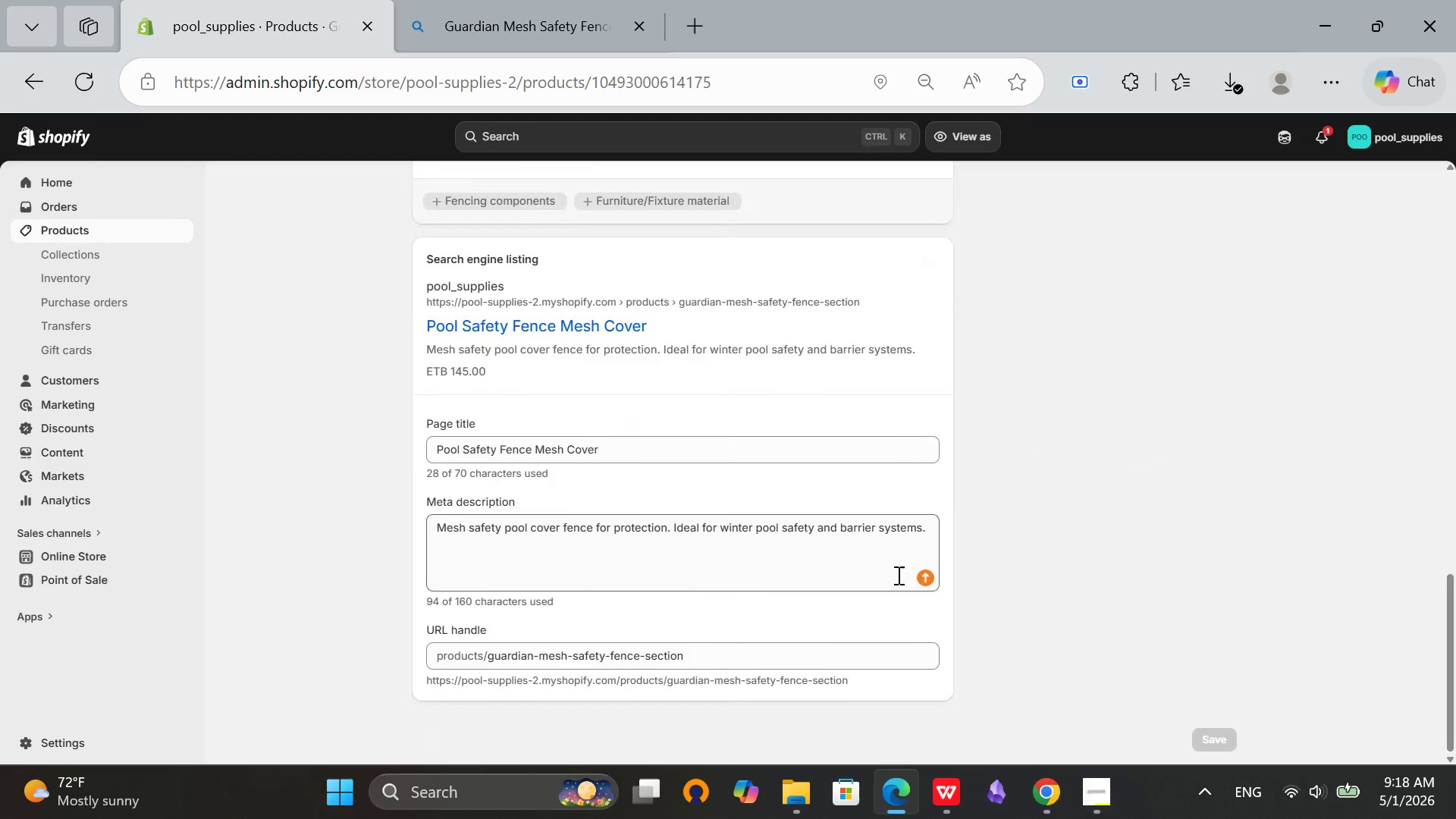 
scroll: coordinate [466, 265], scroll_direction: up, amount: 15.0
 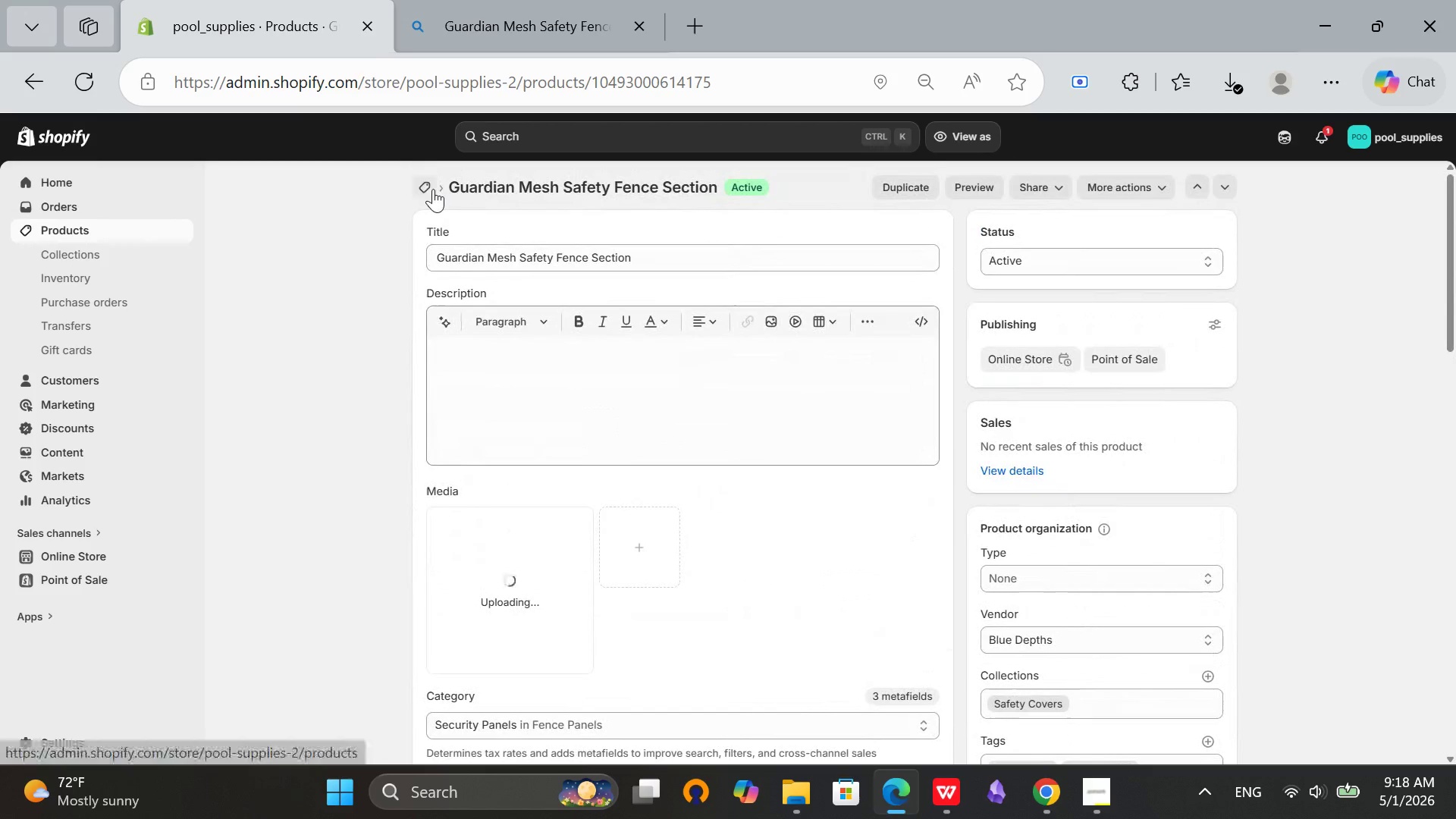 
left_click([433, 188])
 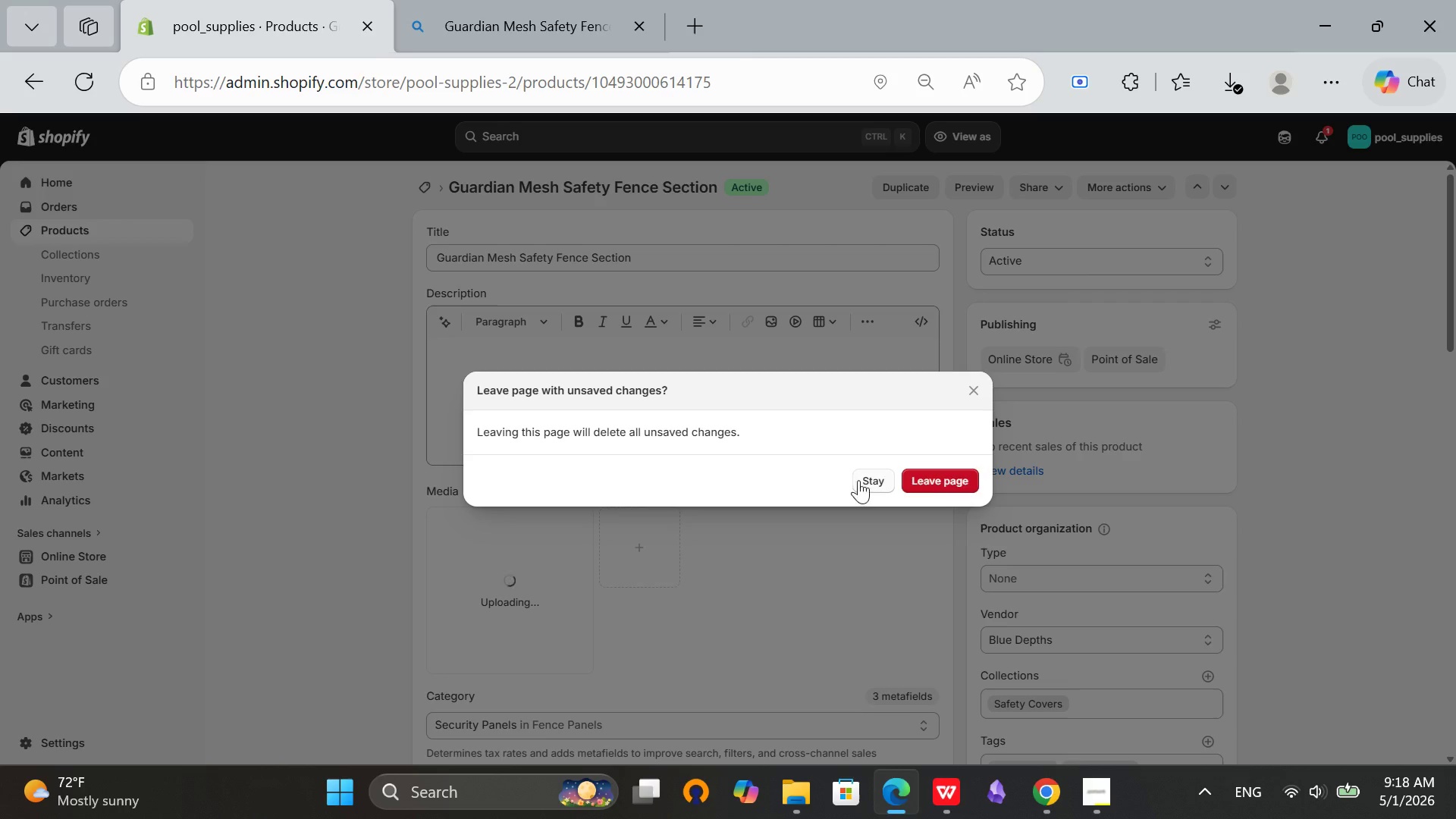 
left_click([917, 472])
 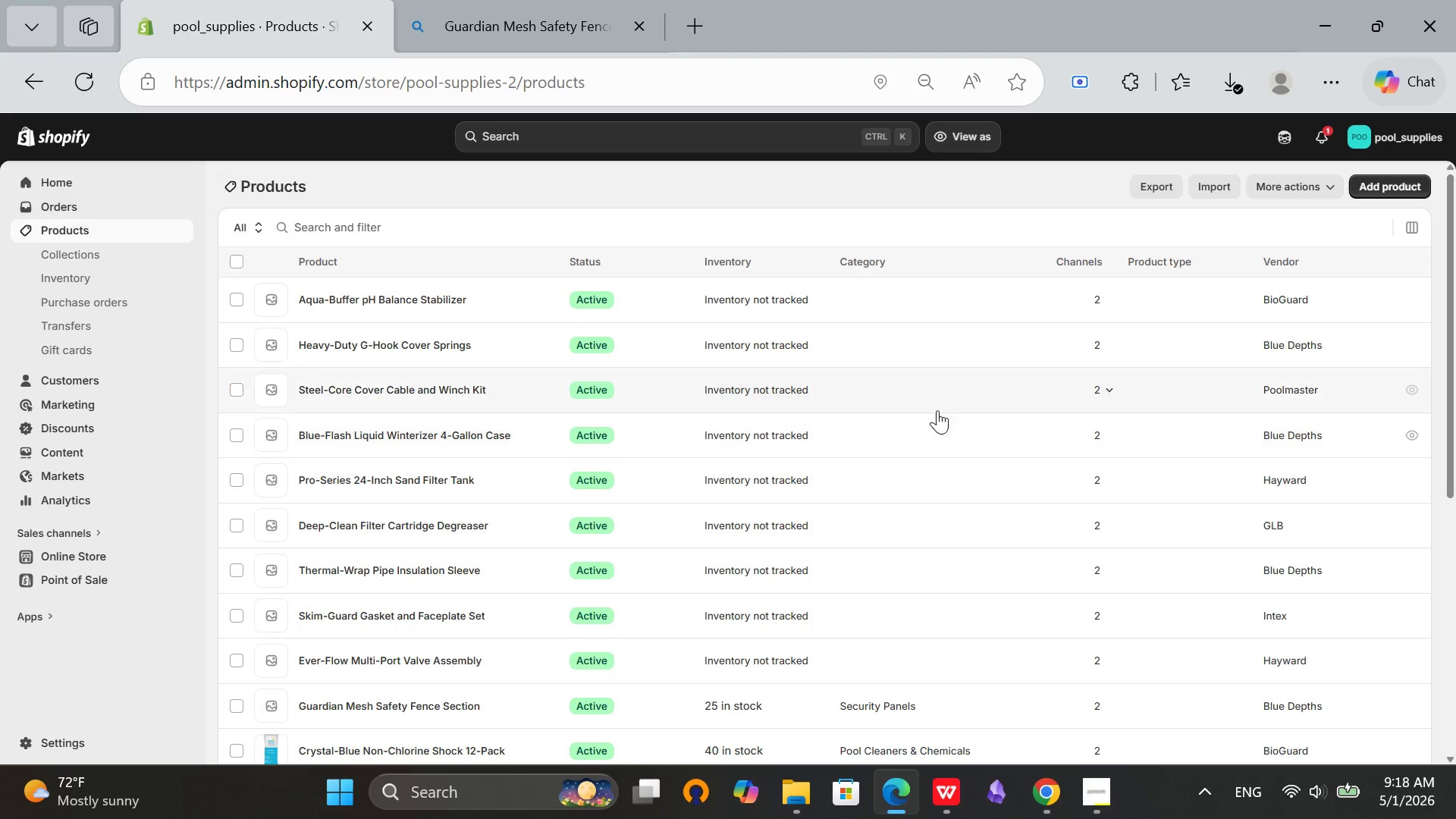 
scroll: coordinate [887, 400], scroll_direction: down, amount: 7.0
 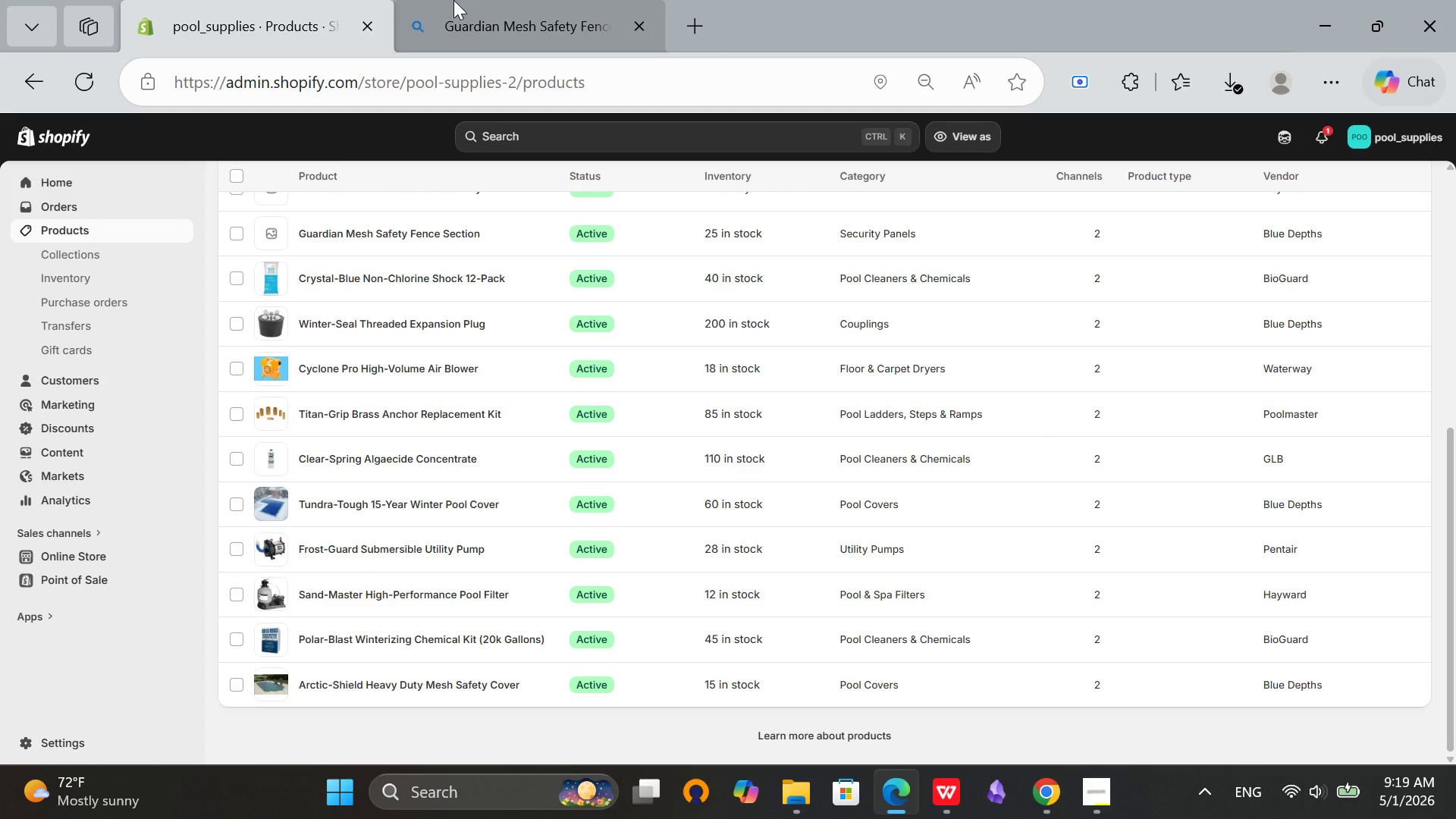 
left_click_drag(start_coordinate=[449, 0], to_coordinate=[444, 0])
 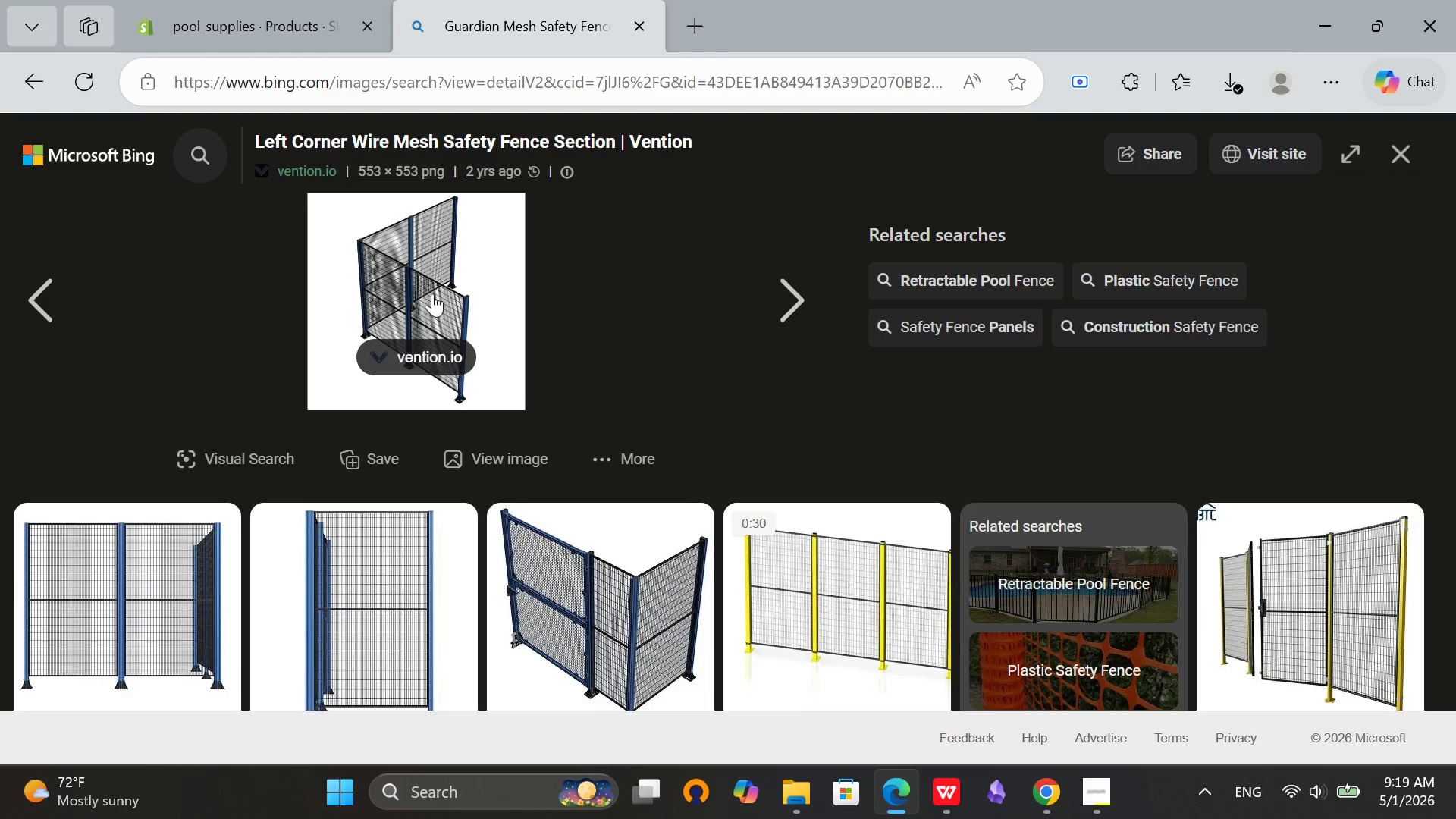 
left_click([238, 0])
 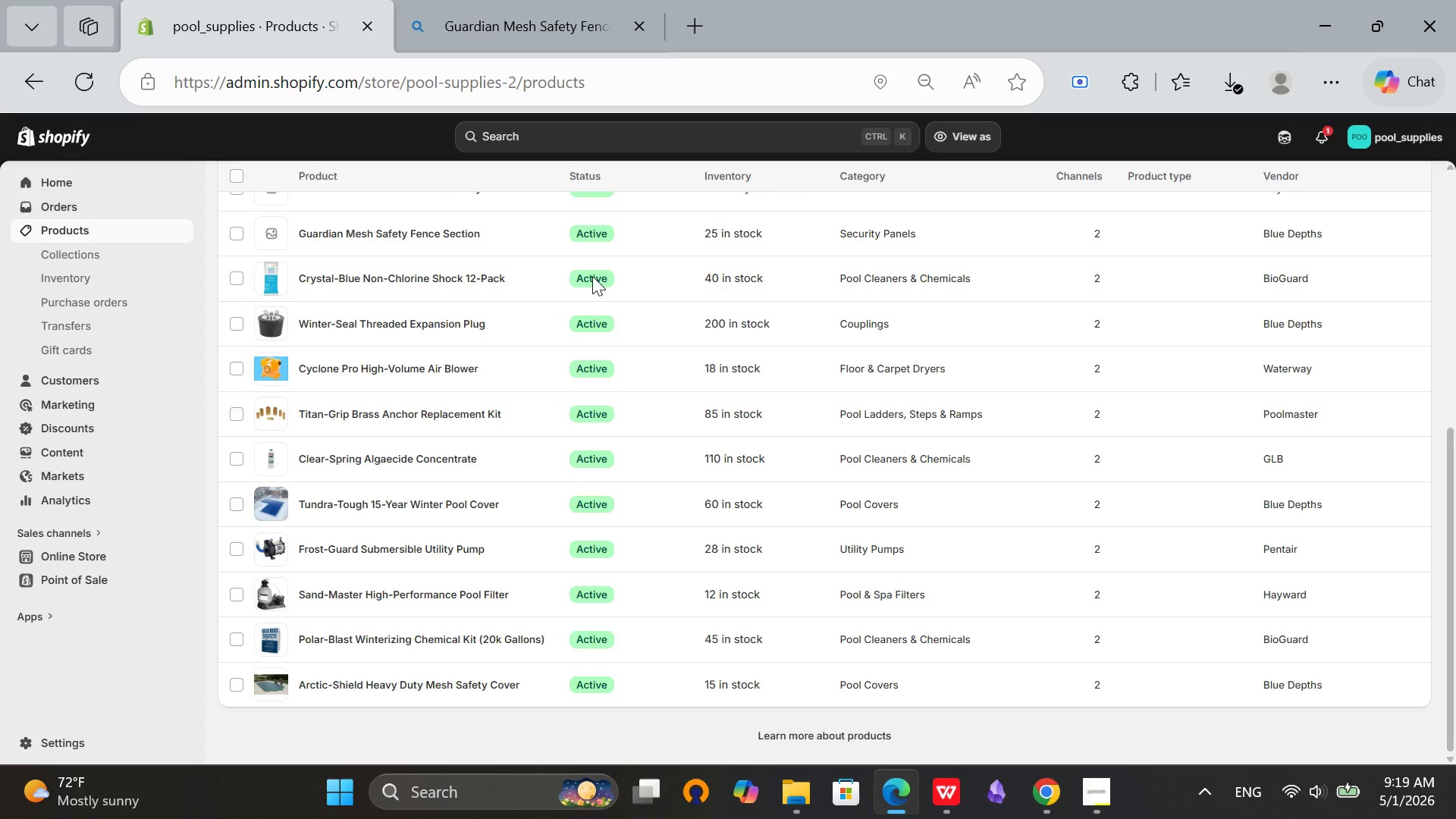 
scroll: coordinate [499, 494], scroll_direction: up, amount: 5.0
 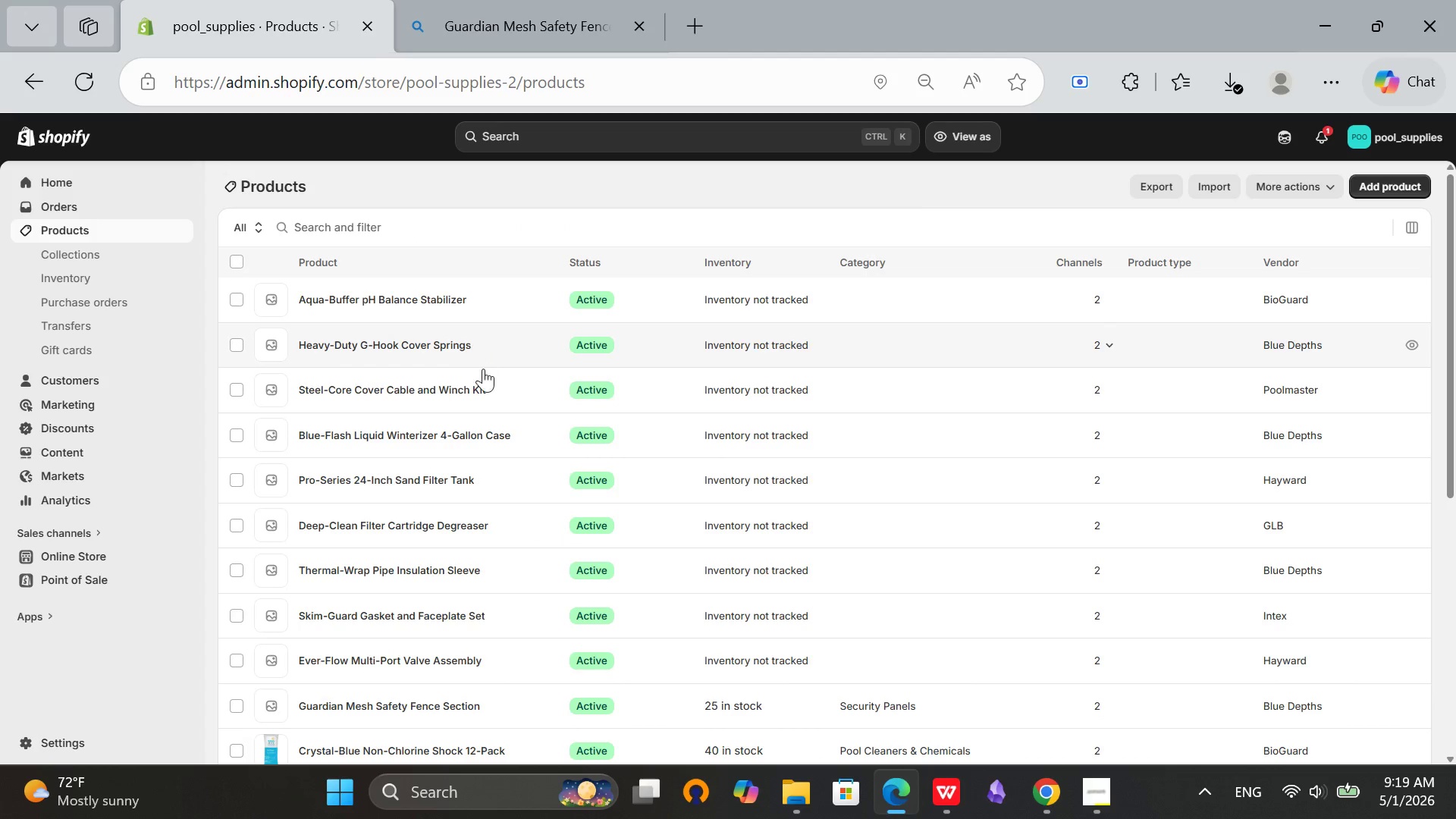 
scroll: coordinate [483, 381], scroll_direction: down, amount: 2.0
 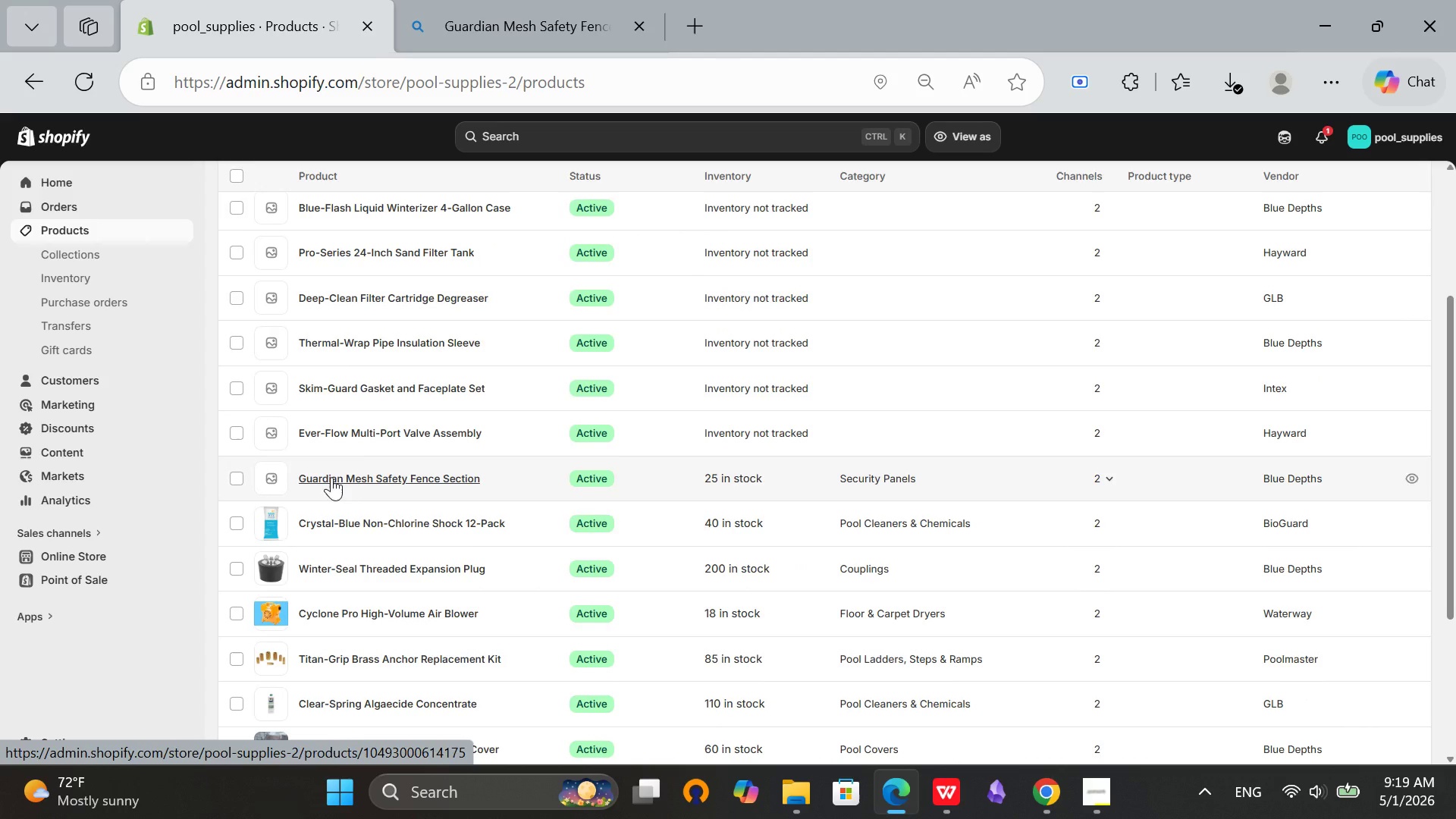 
scroll: coordinate [391, 500], scroll_direction: up, amount: 7.0
 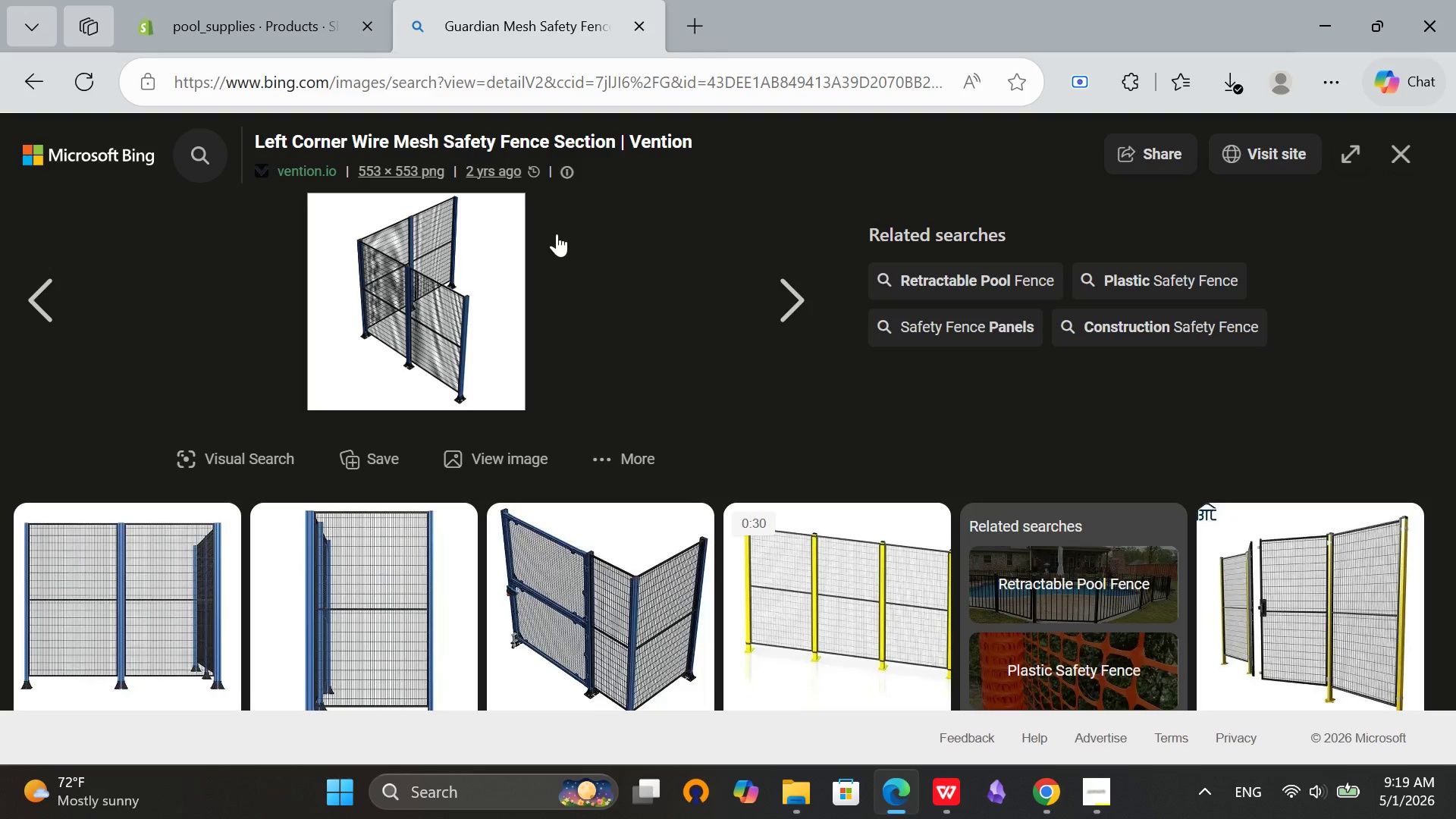 
scroll: coordinate [576, 508], scroll_direction: none, amount: 0.0
 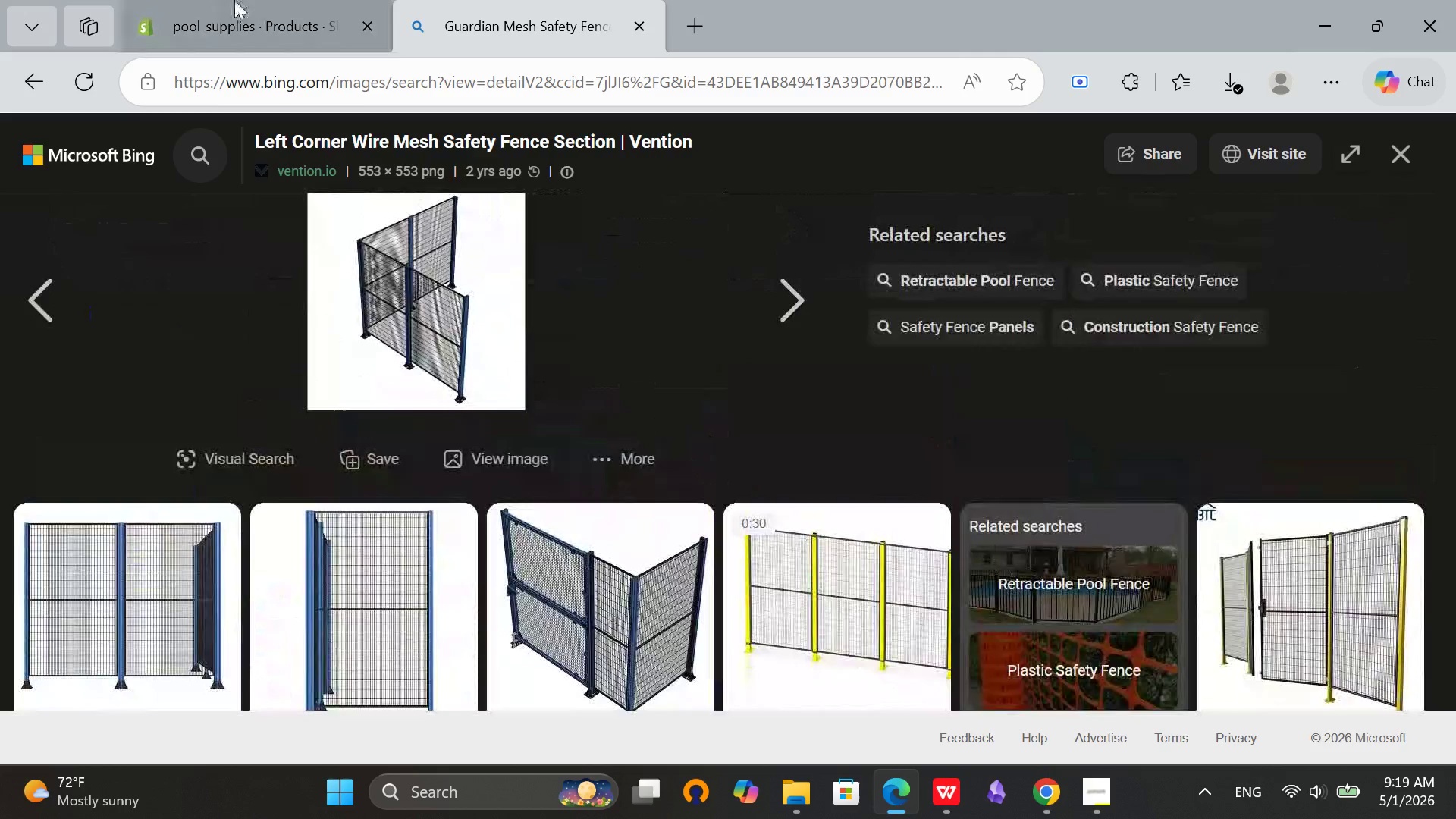 